 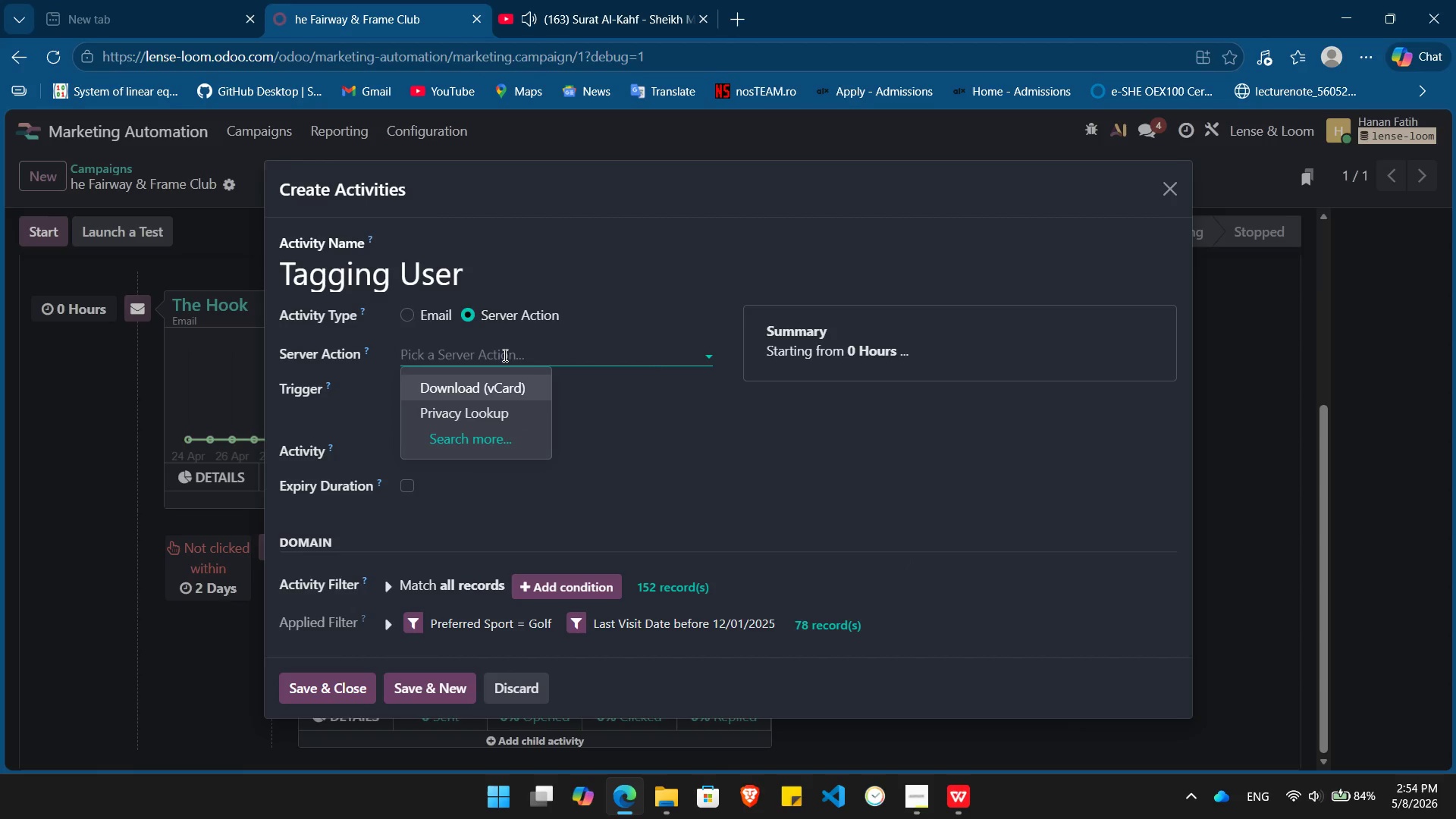 
left_click([704, 256])
 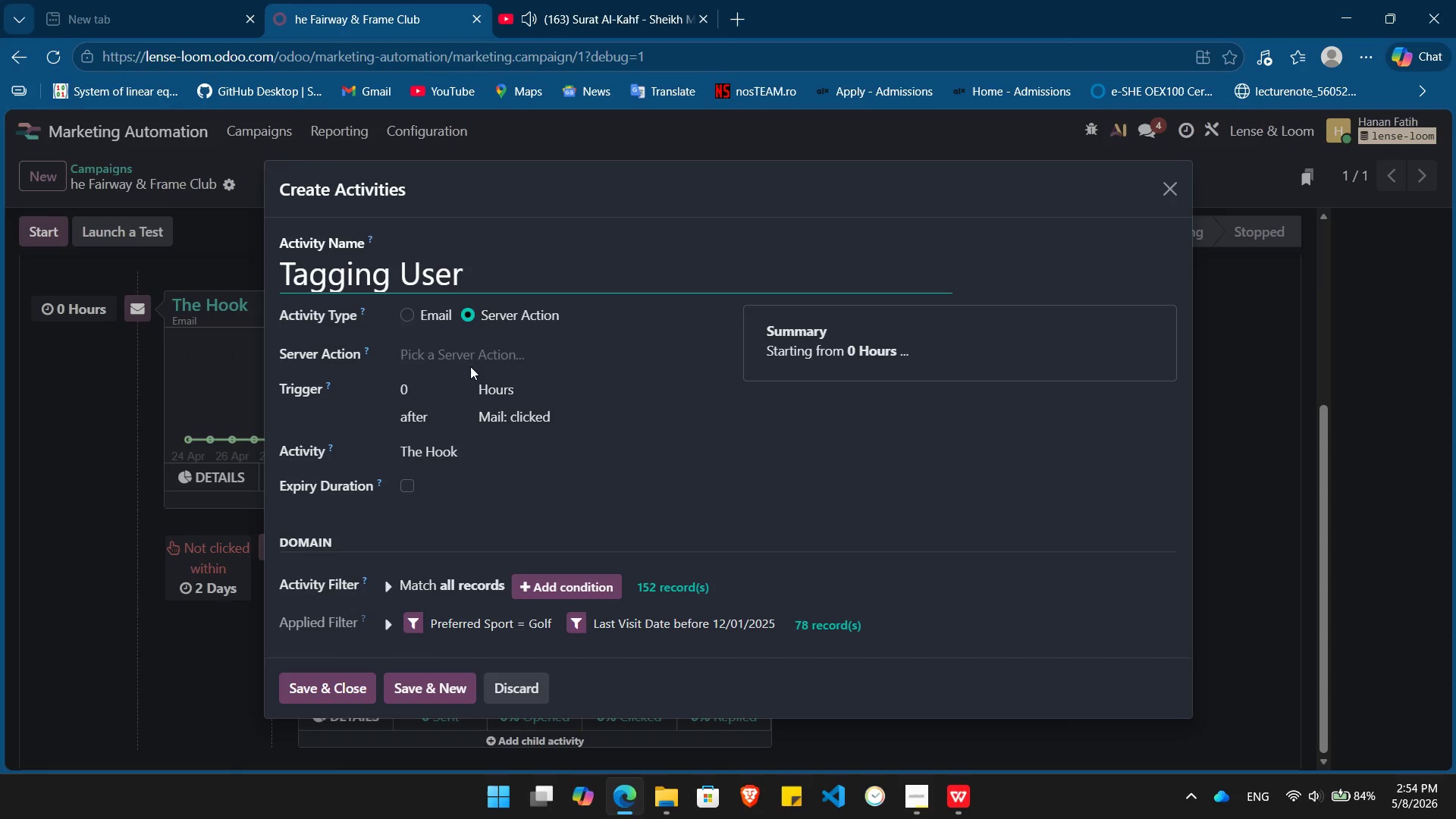 
left_click([470, 363])
 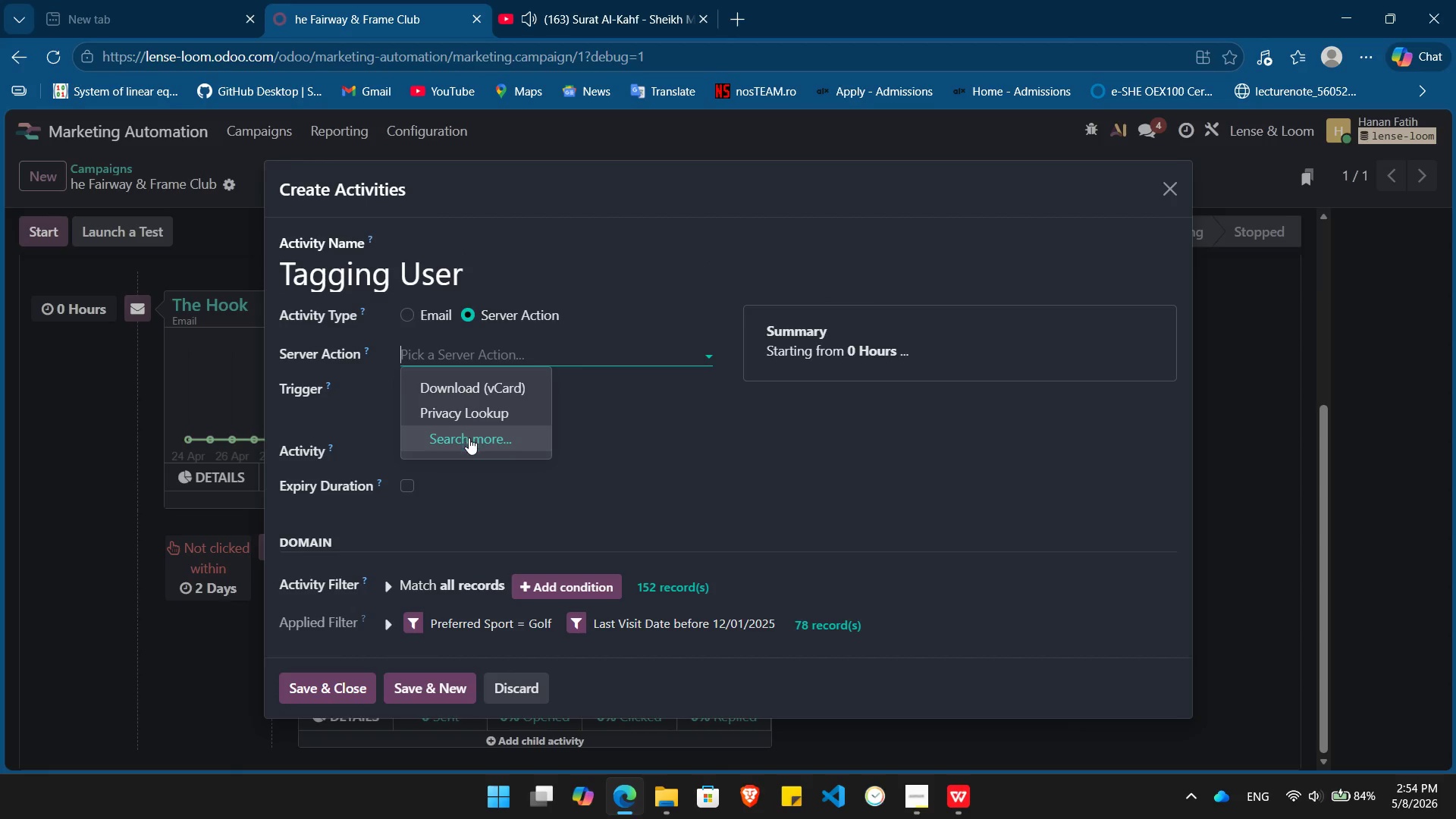 
left_click([469, 438])
 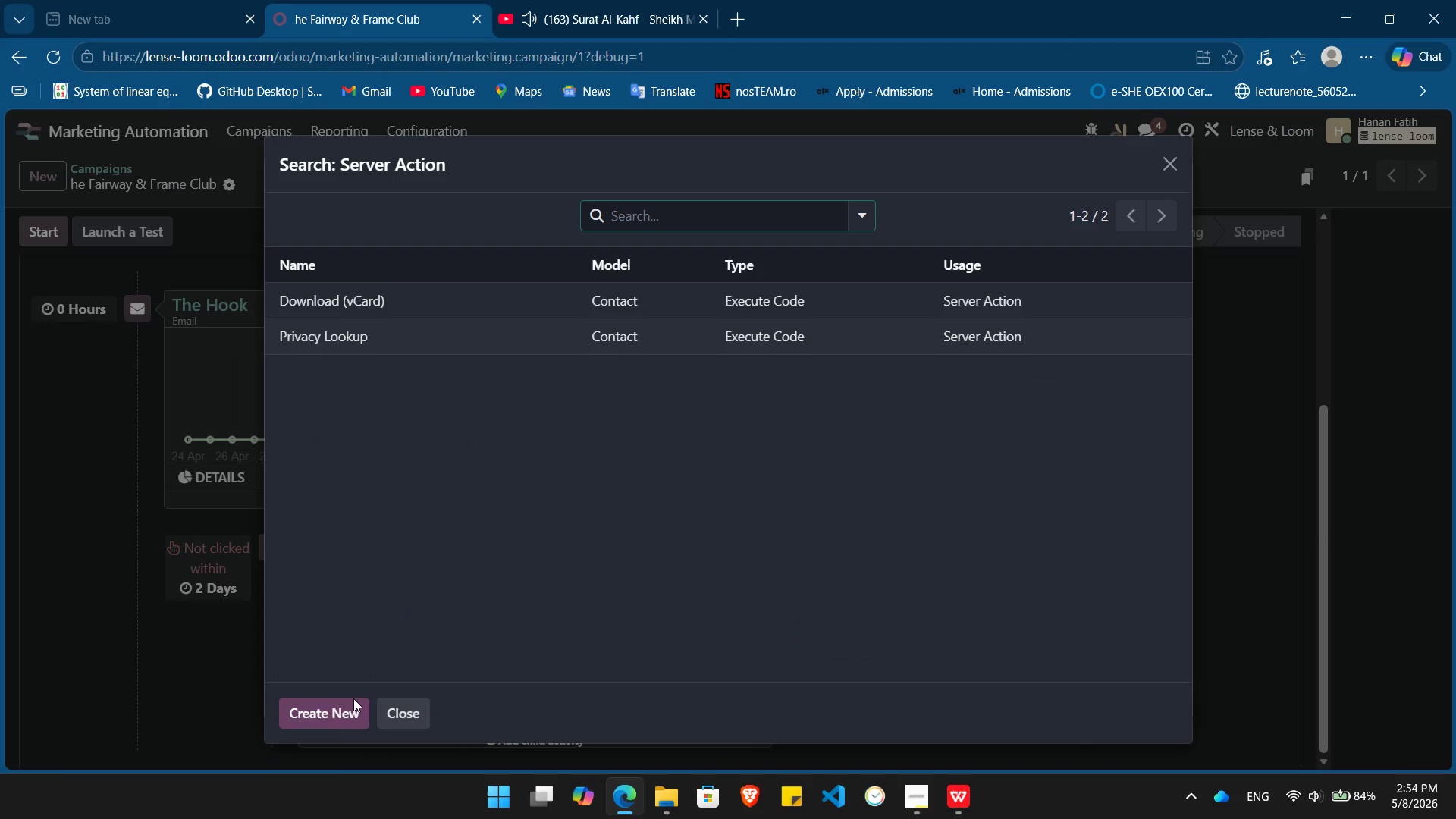 
left_click([334, 716])
 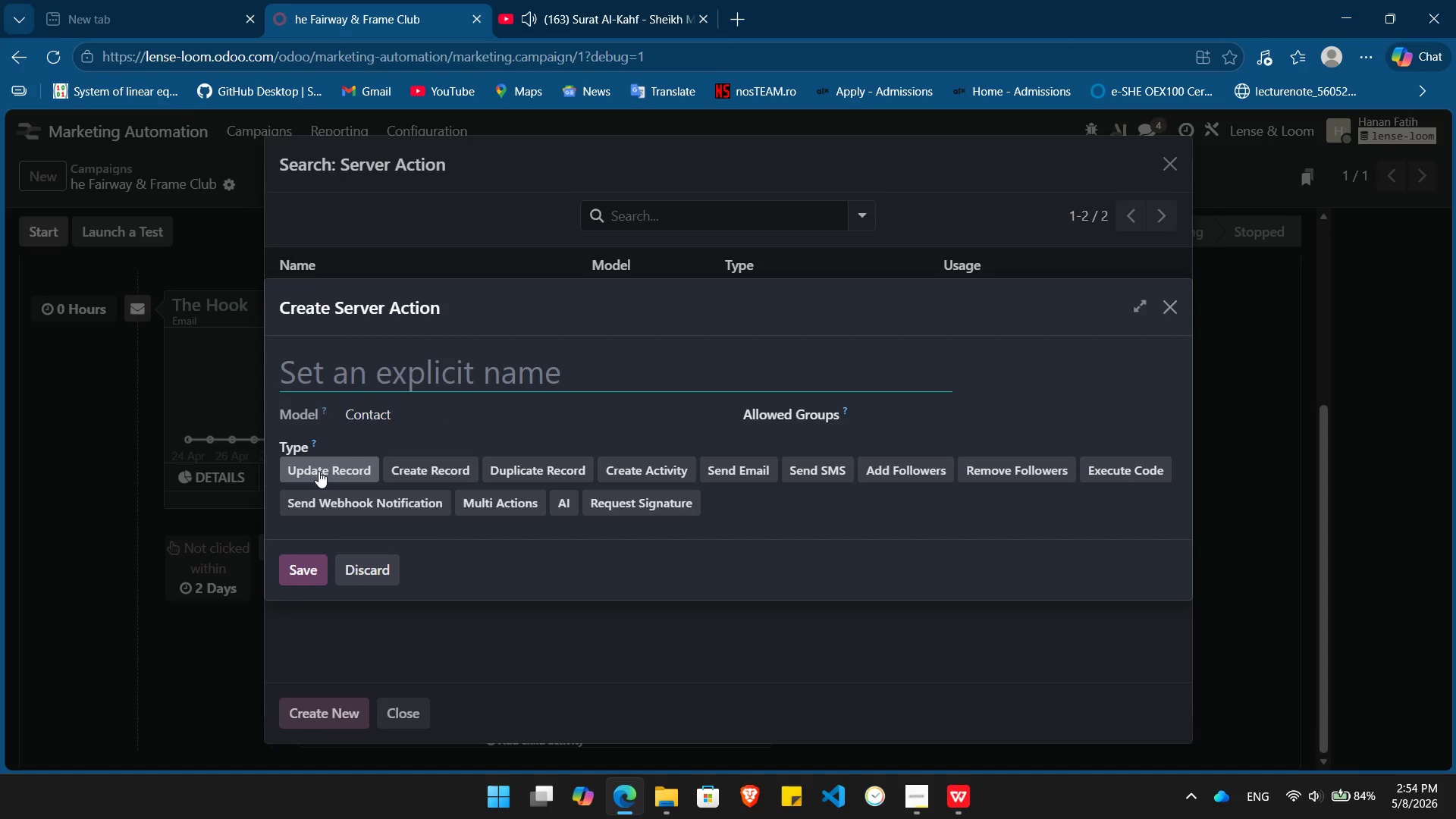 
wait(6.36)
 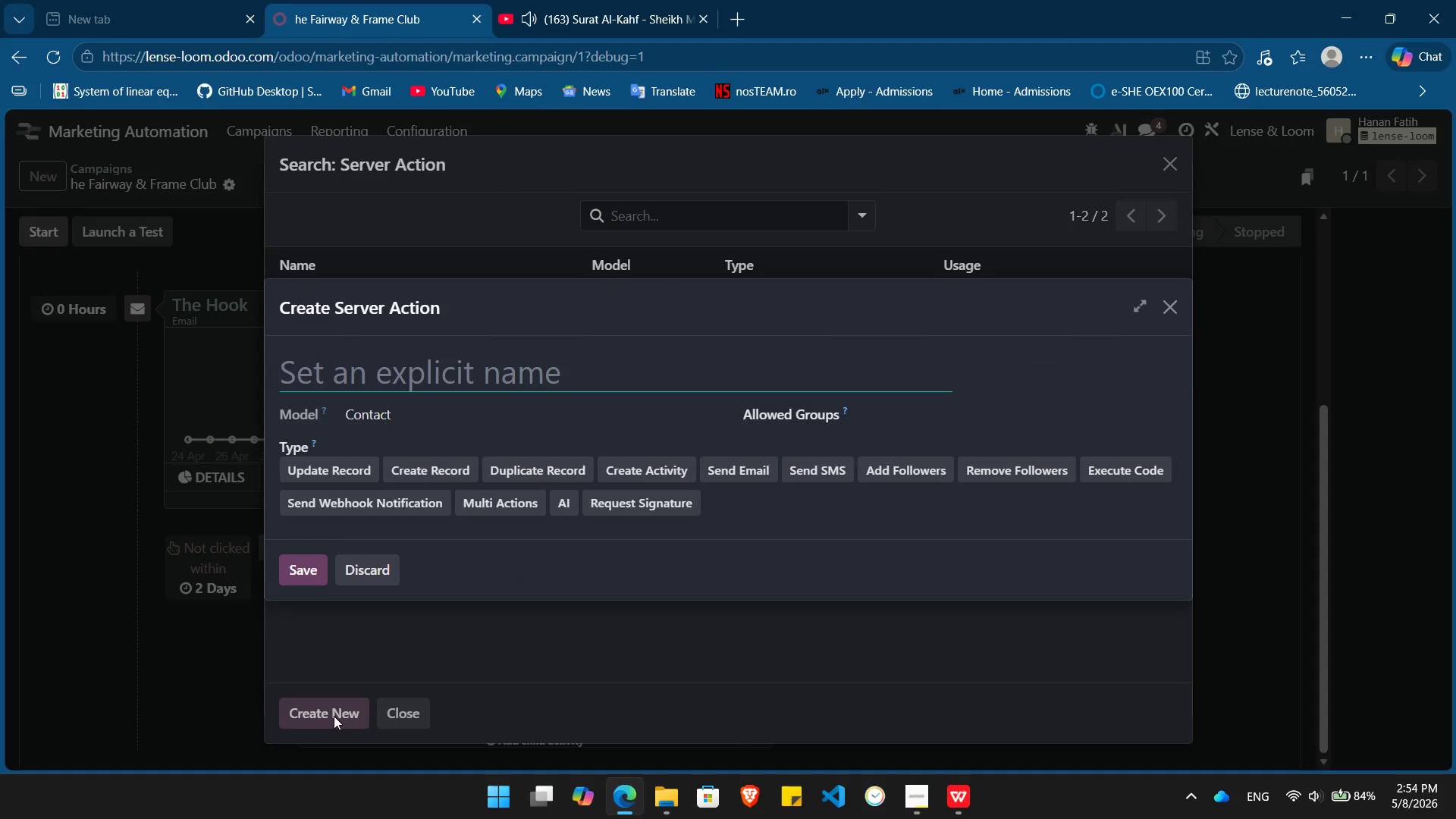 
left_click([318, 475])
 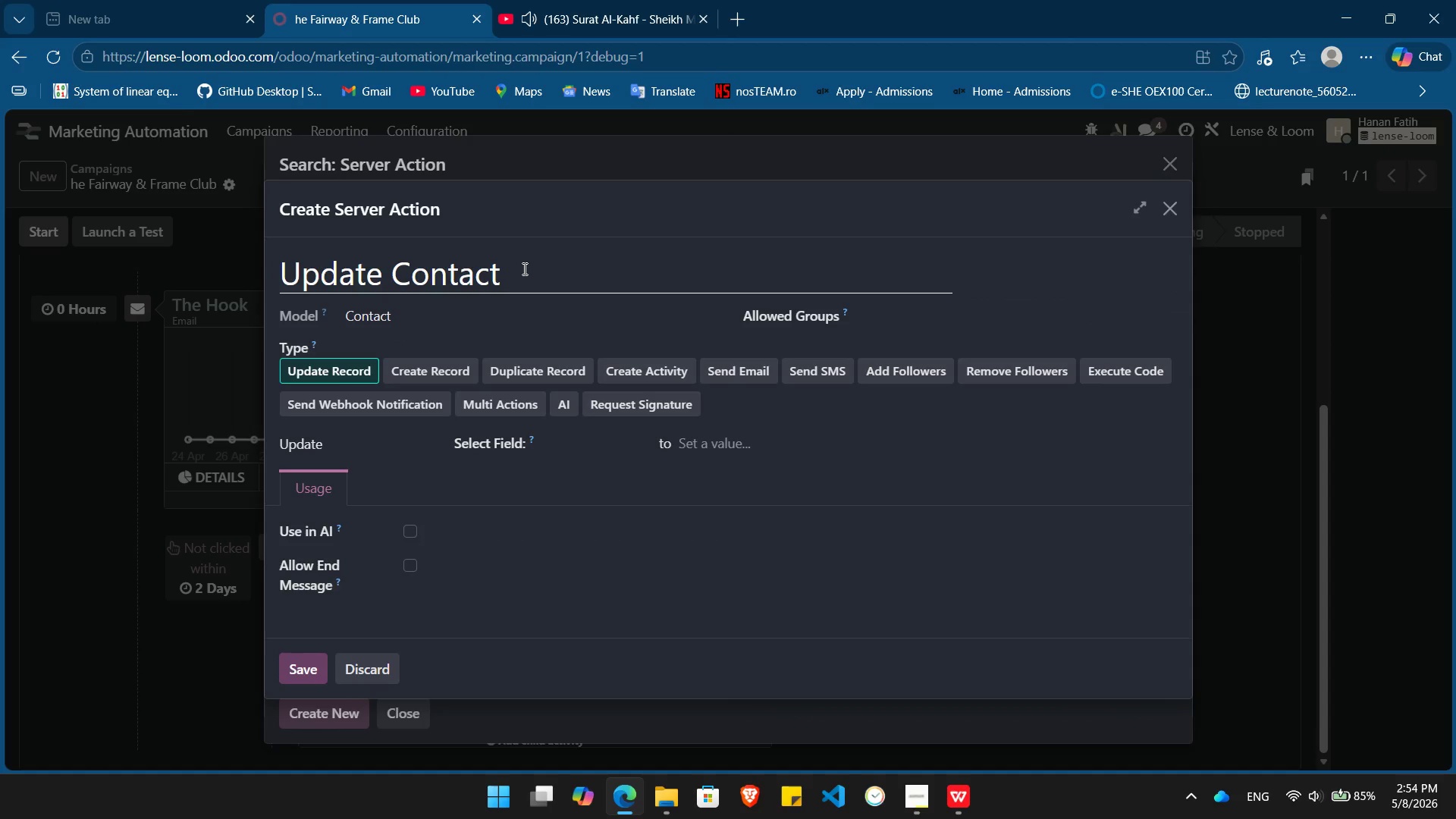 
left_click_drag(start_coordinate=[529, 271], to_coordinate=[237, 282])
 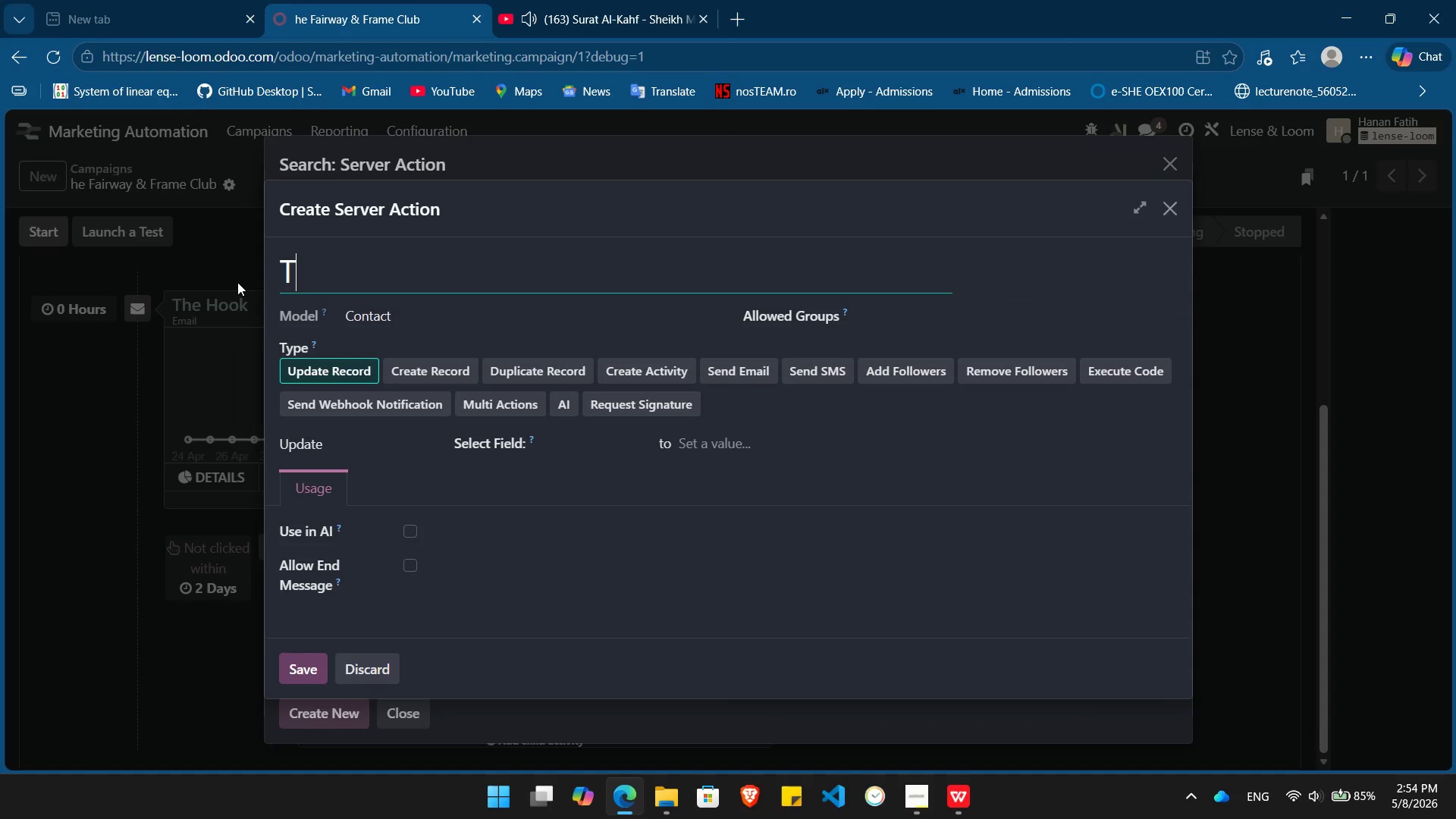 
type(Tag hot )
key(Tab)
 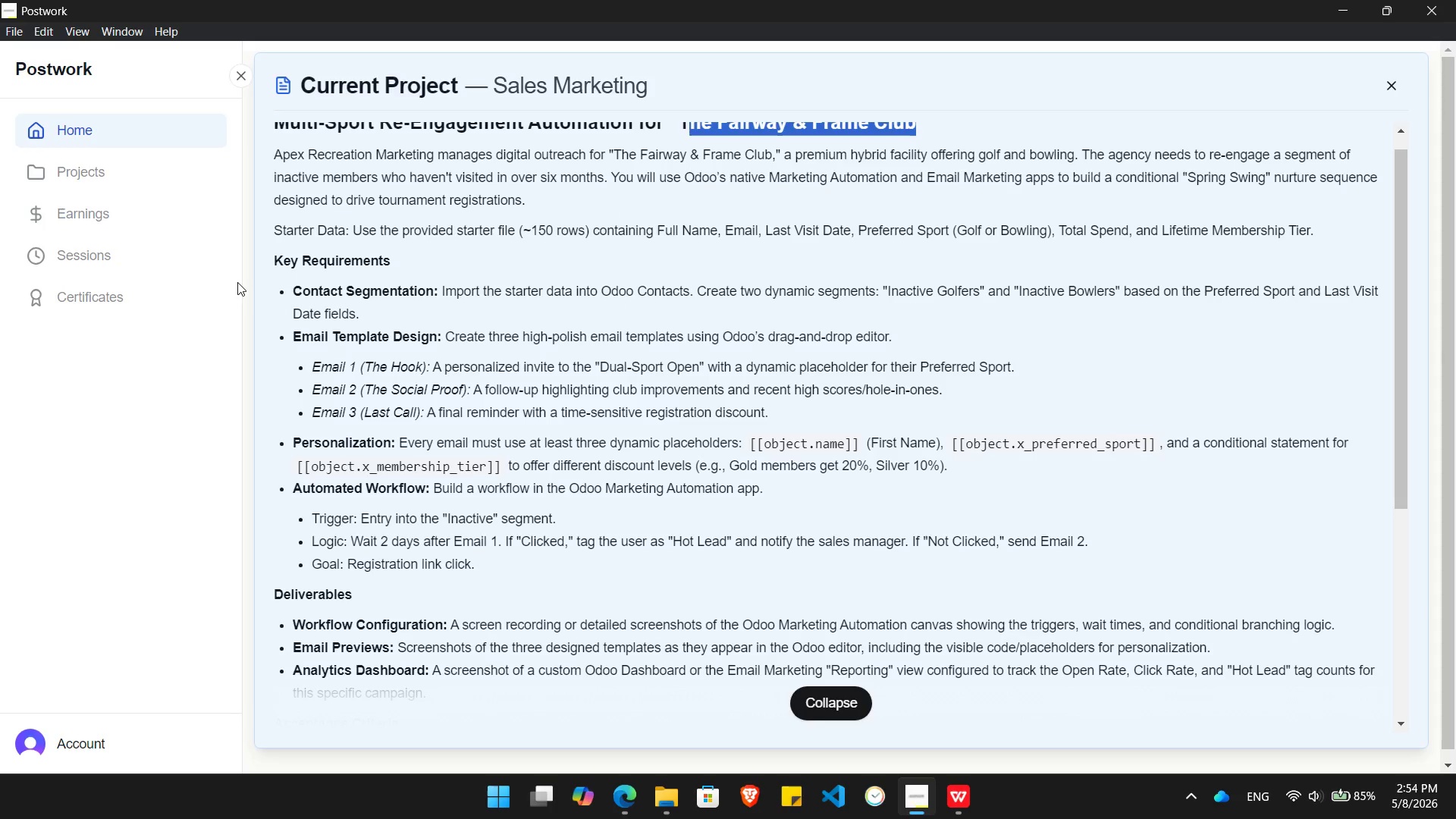 
hold_key(key=AltLeft, duration=0.42)